 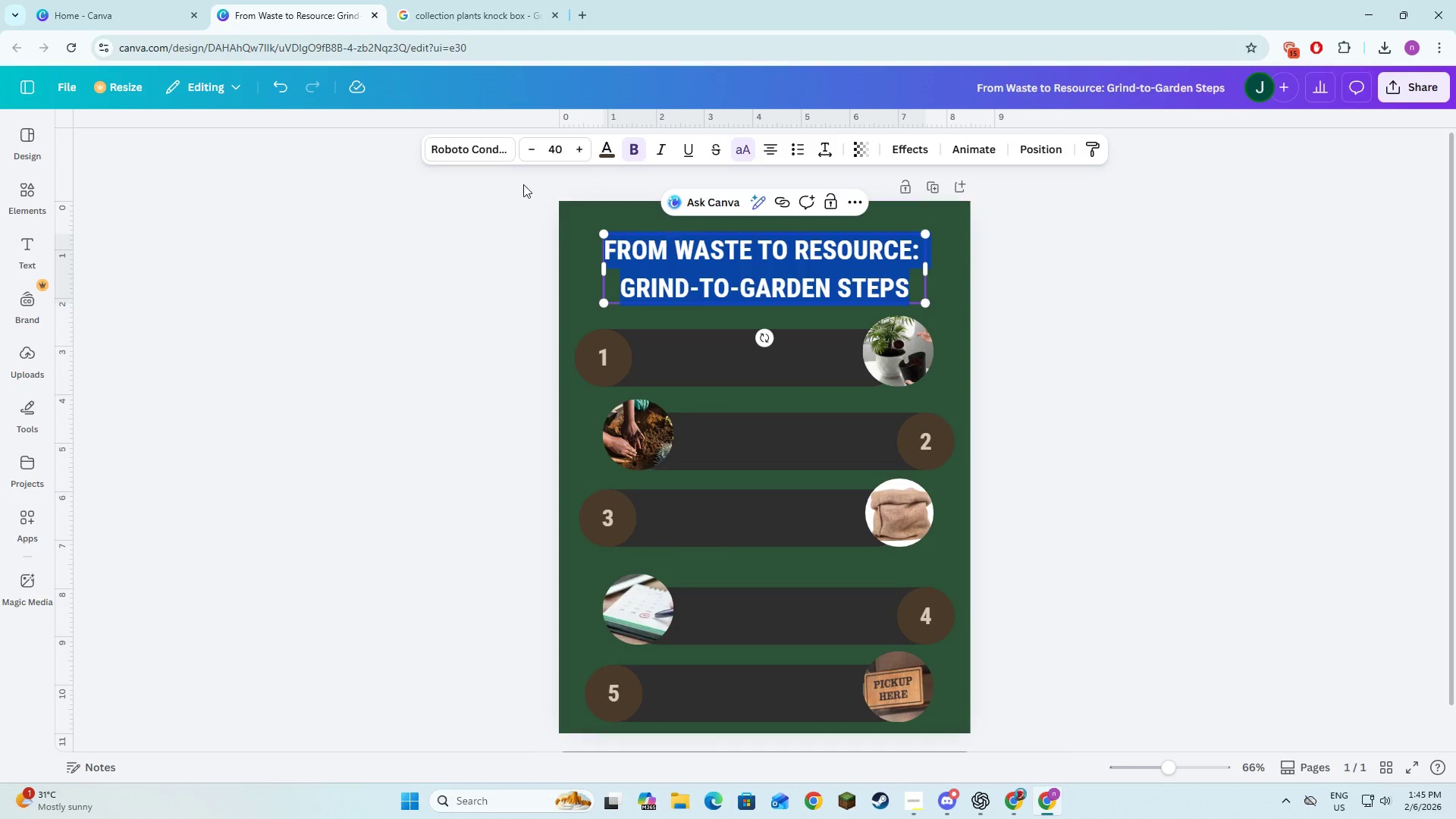 
left_click([604, 155])
 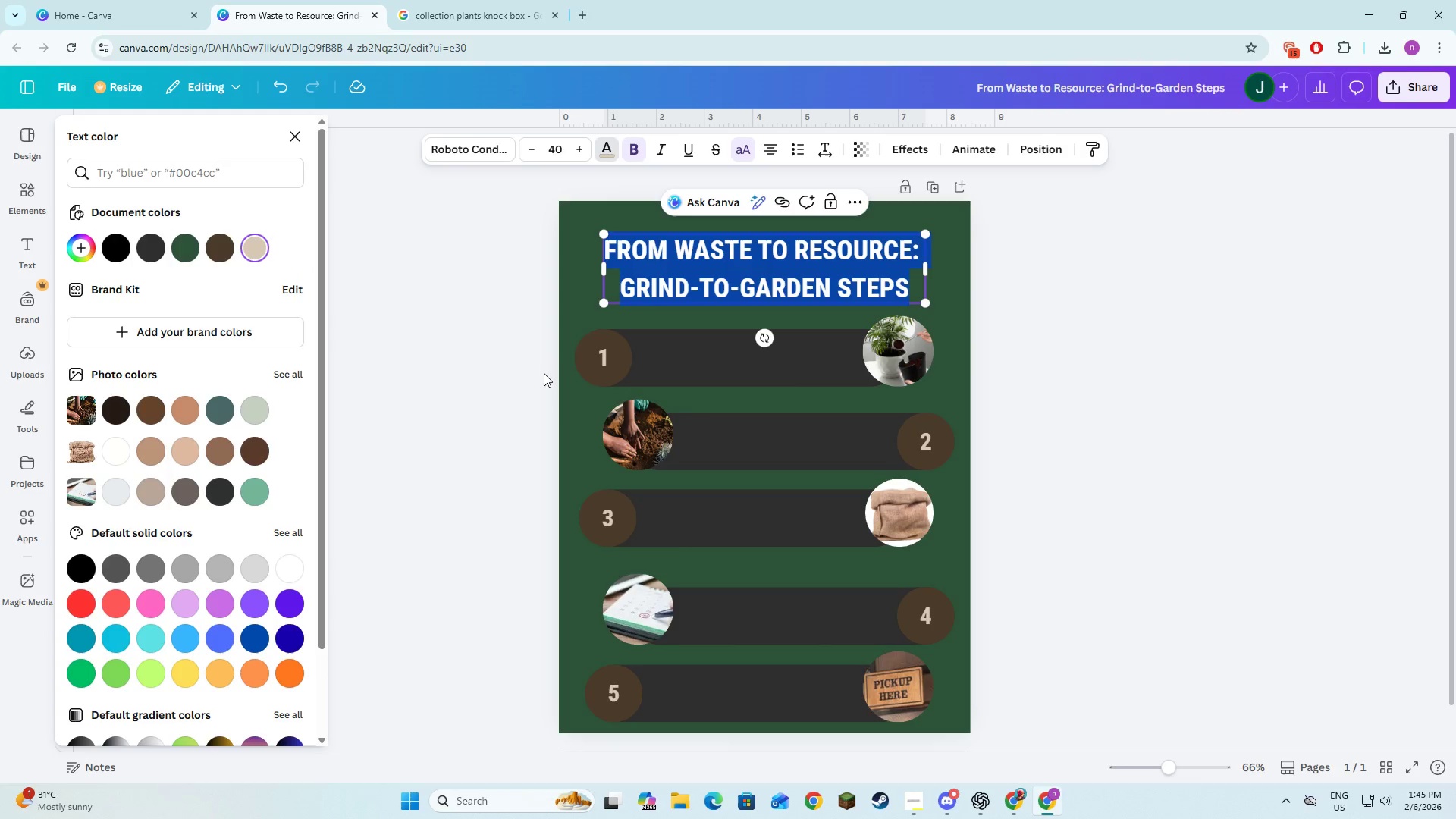 
double_click([478, 379])
 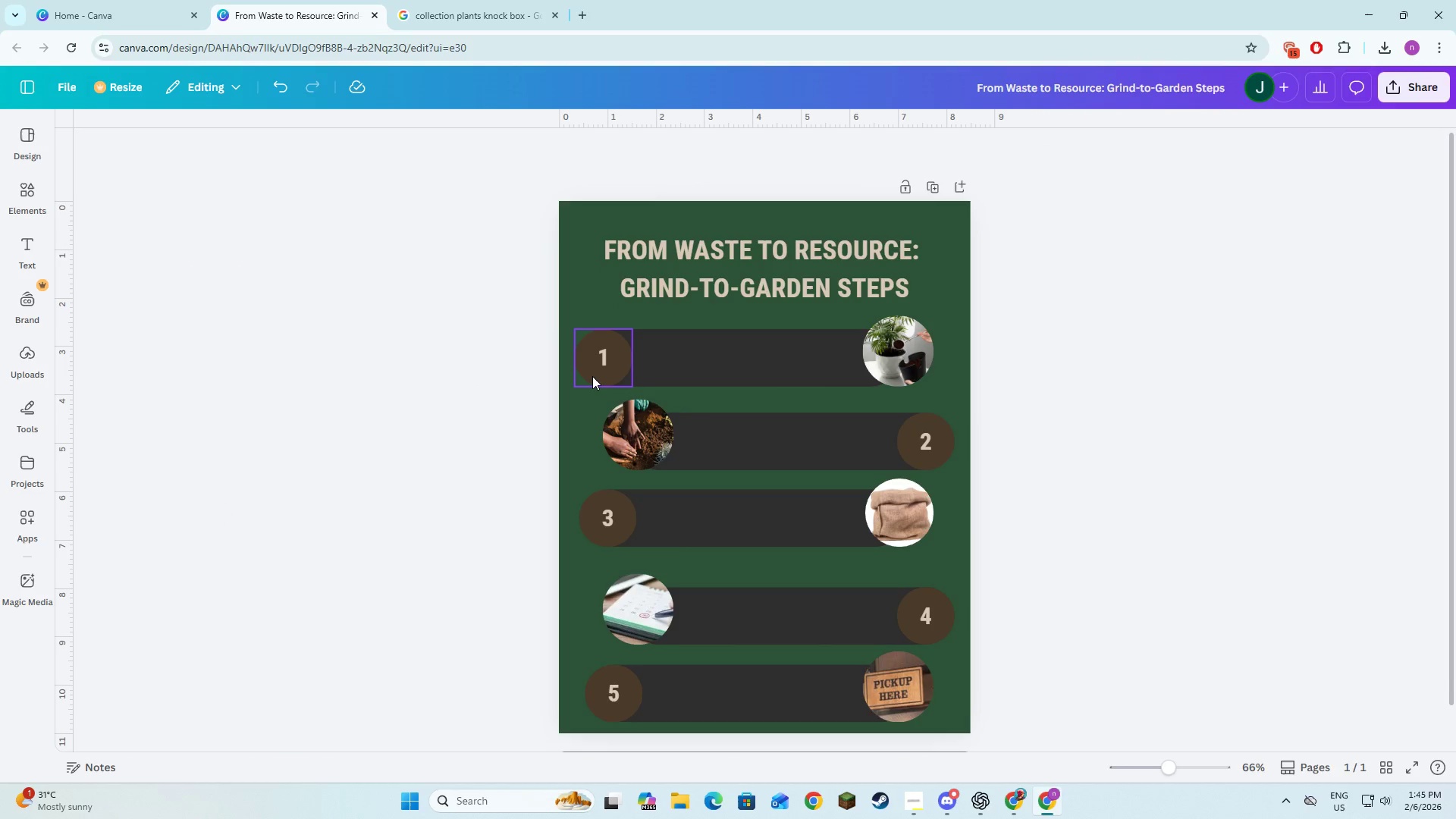 
left_click([592, 376])
 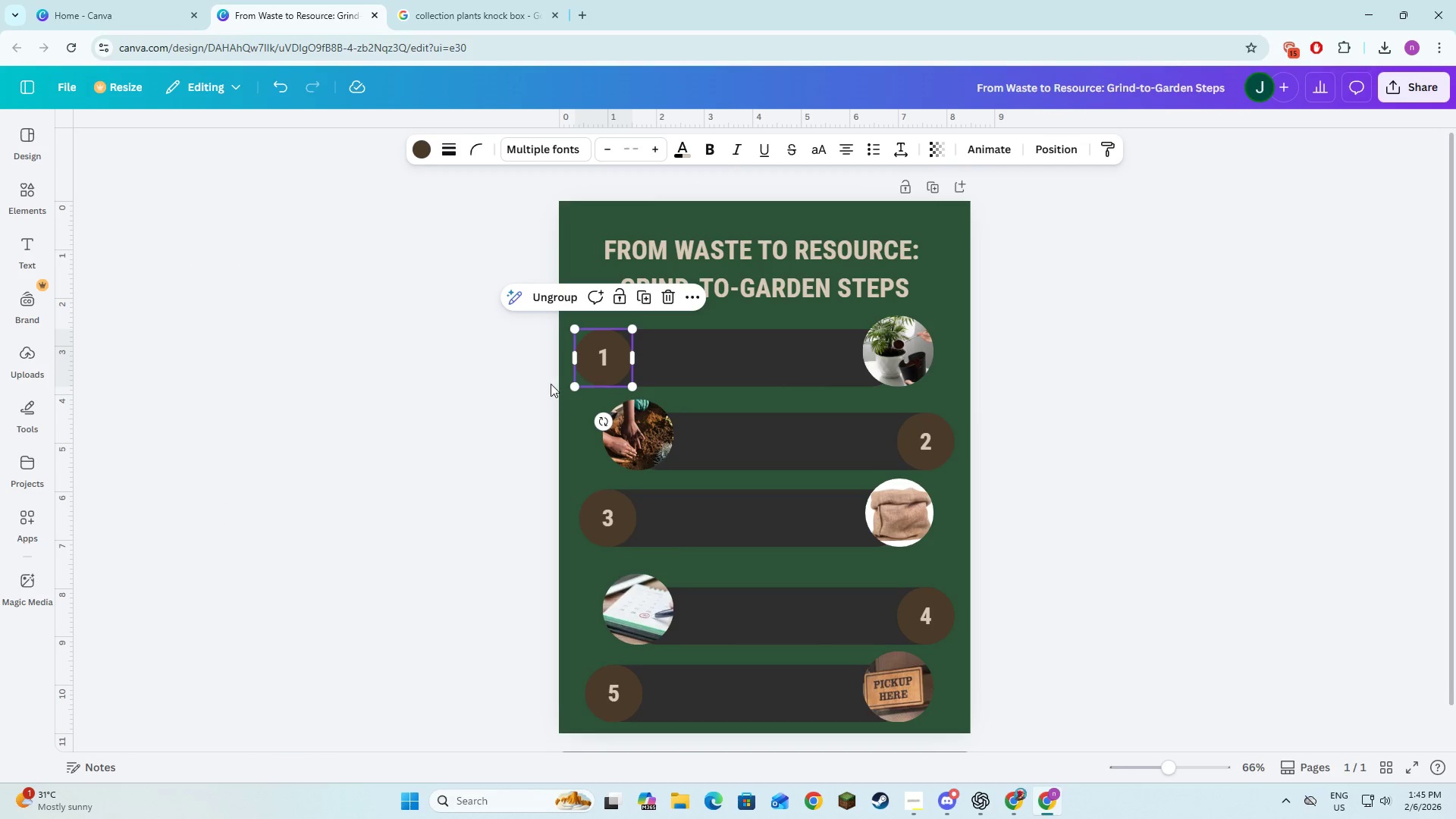 
left_click([429, 374])
 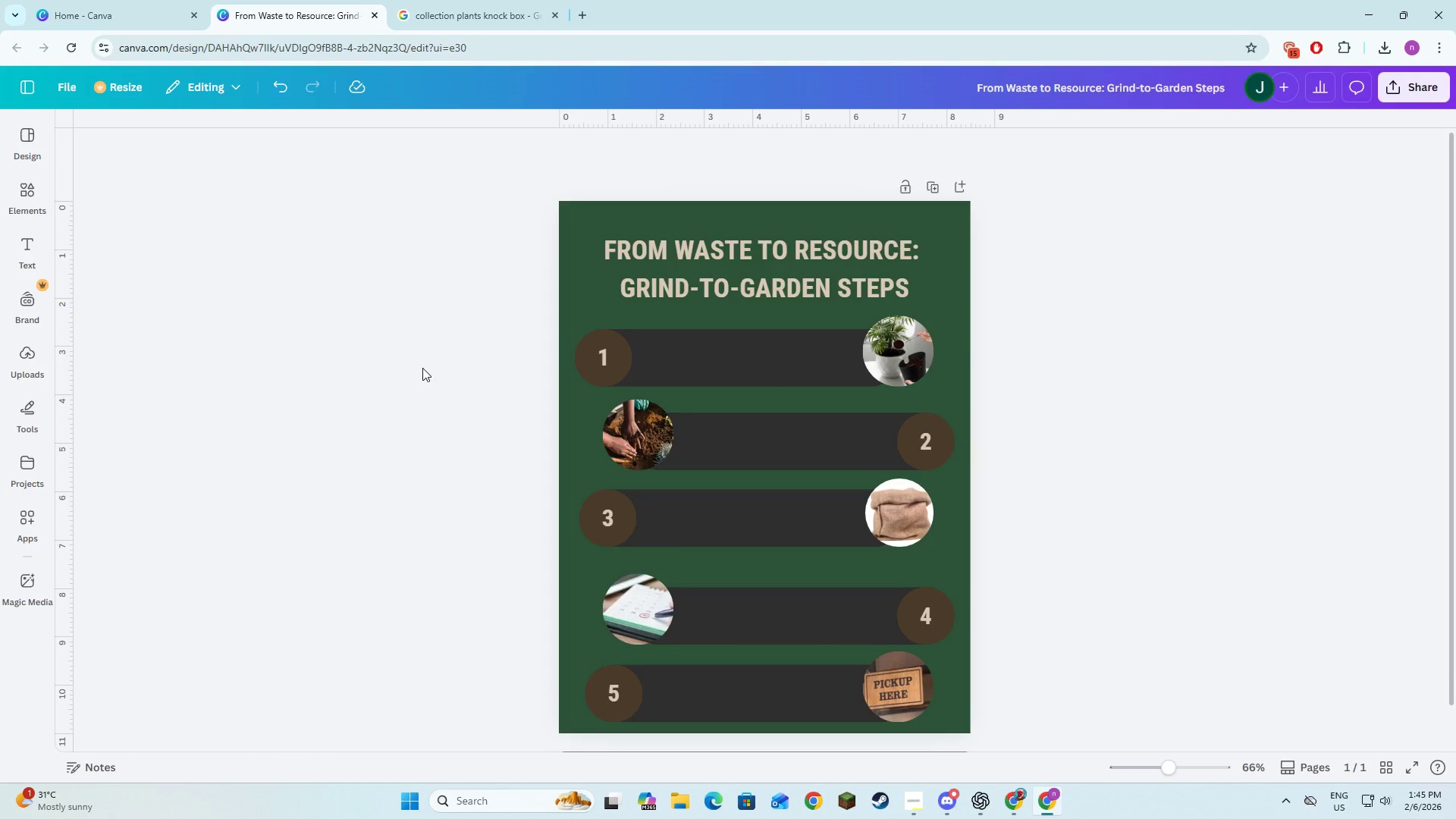 
wait(7.64)
 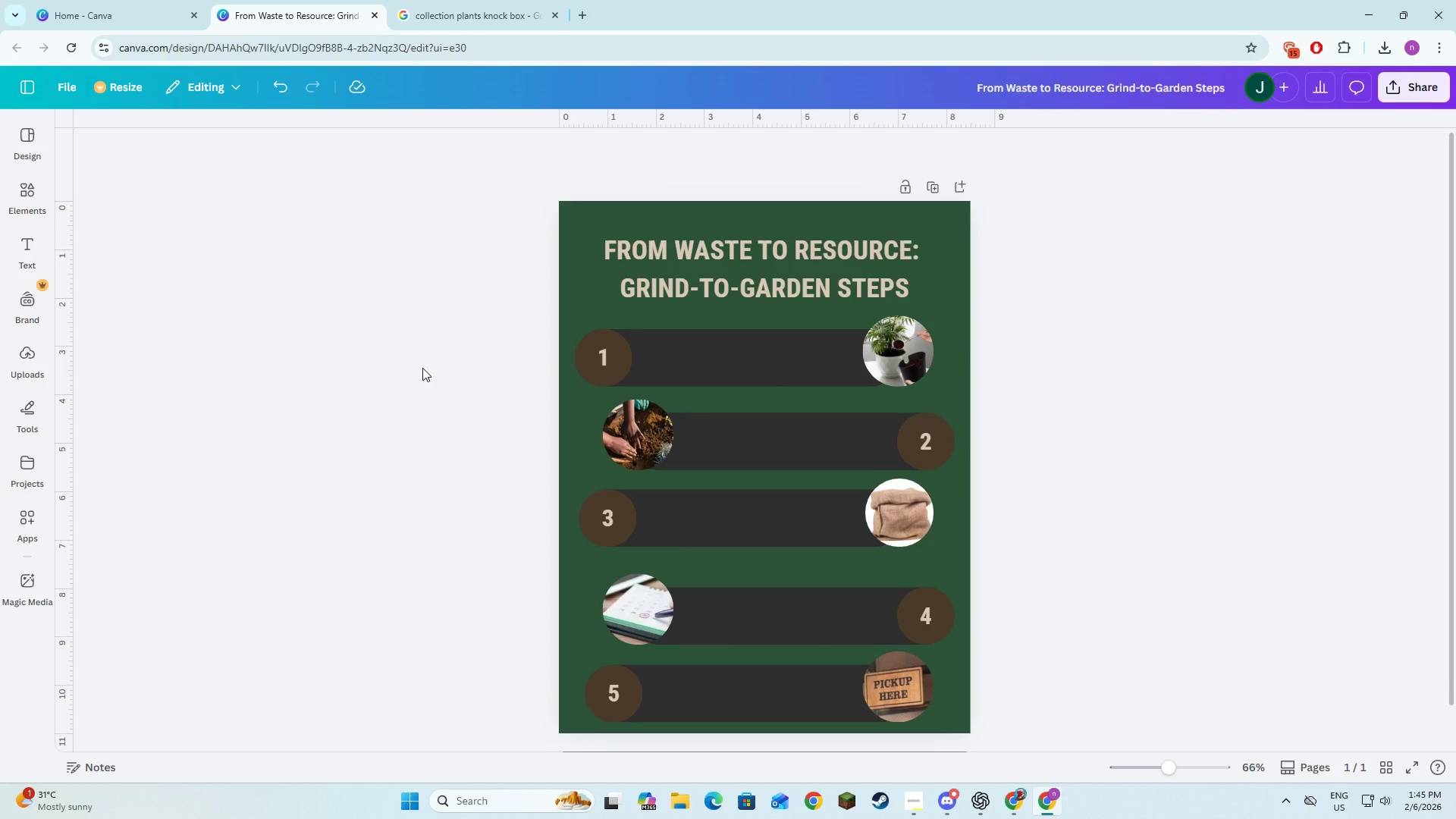 
key(Alt+AltLeft)
 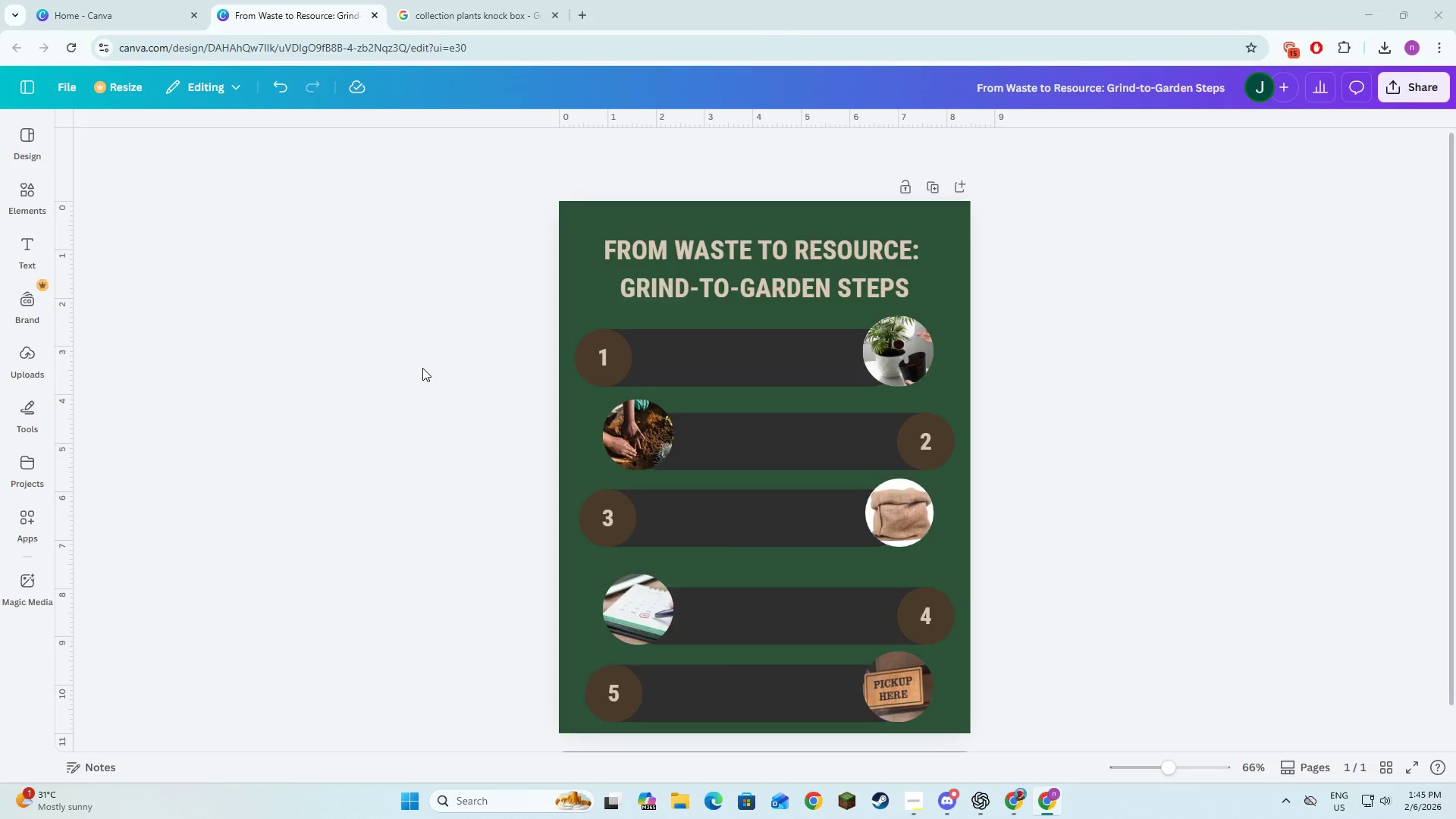 
key(Alt+Tab)
 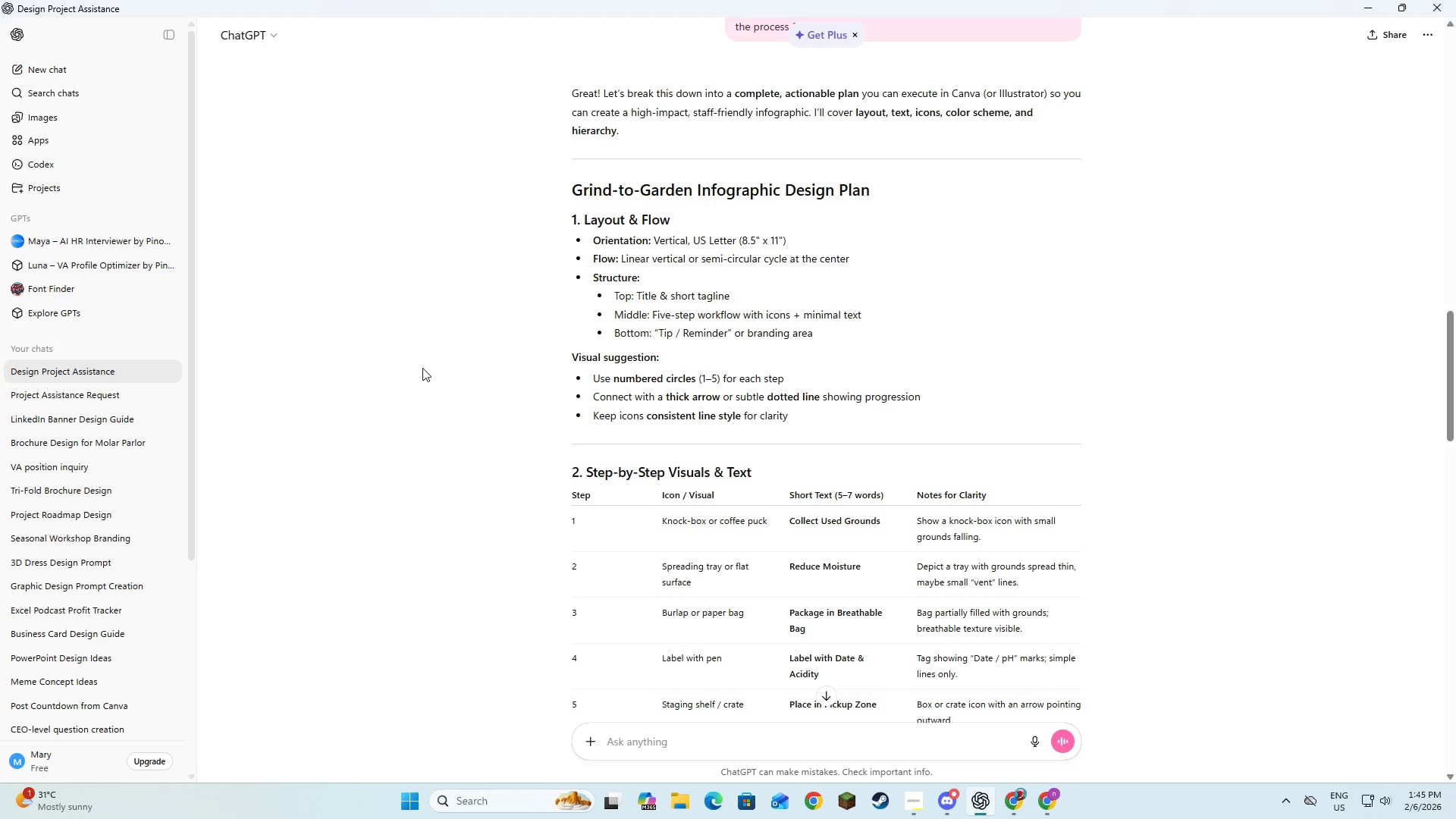 
key(Alt+AltLeft)
 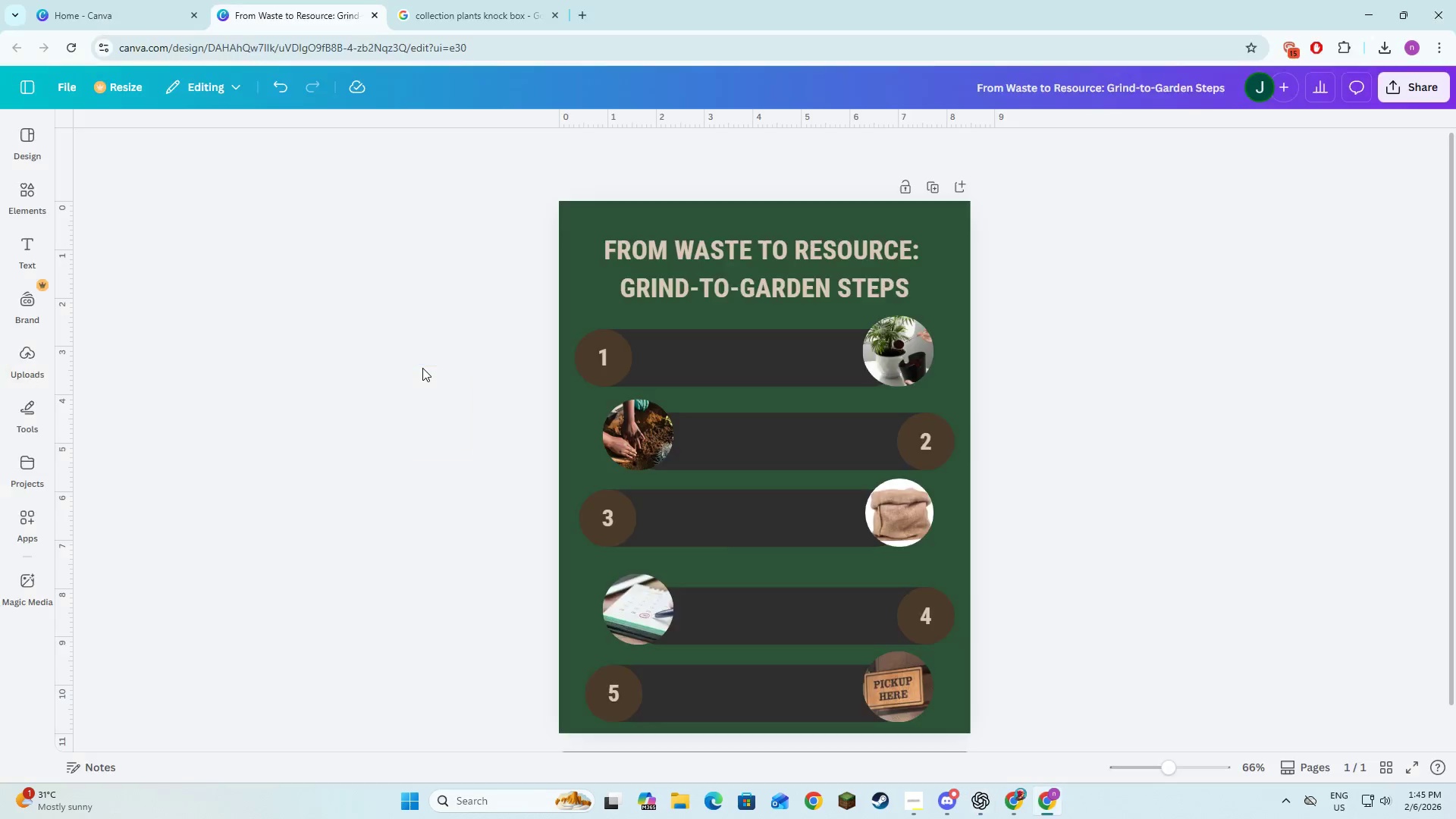 
key(Alt+Tab)
 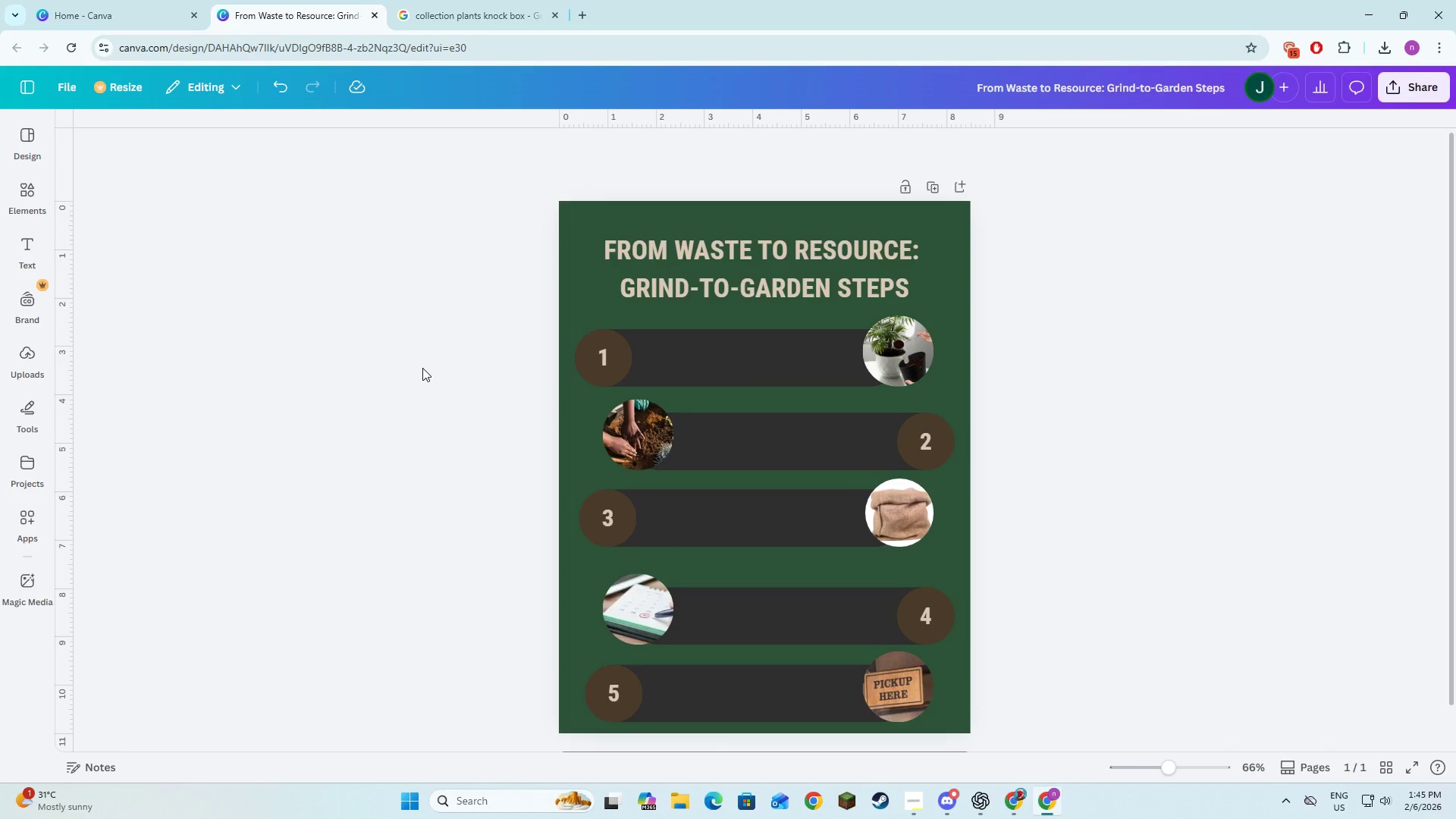 
key(Alt+Tab)
 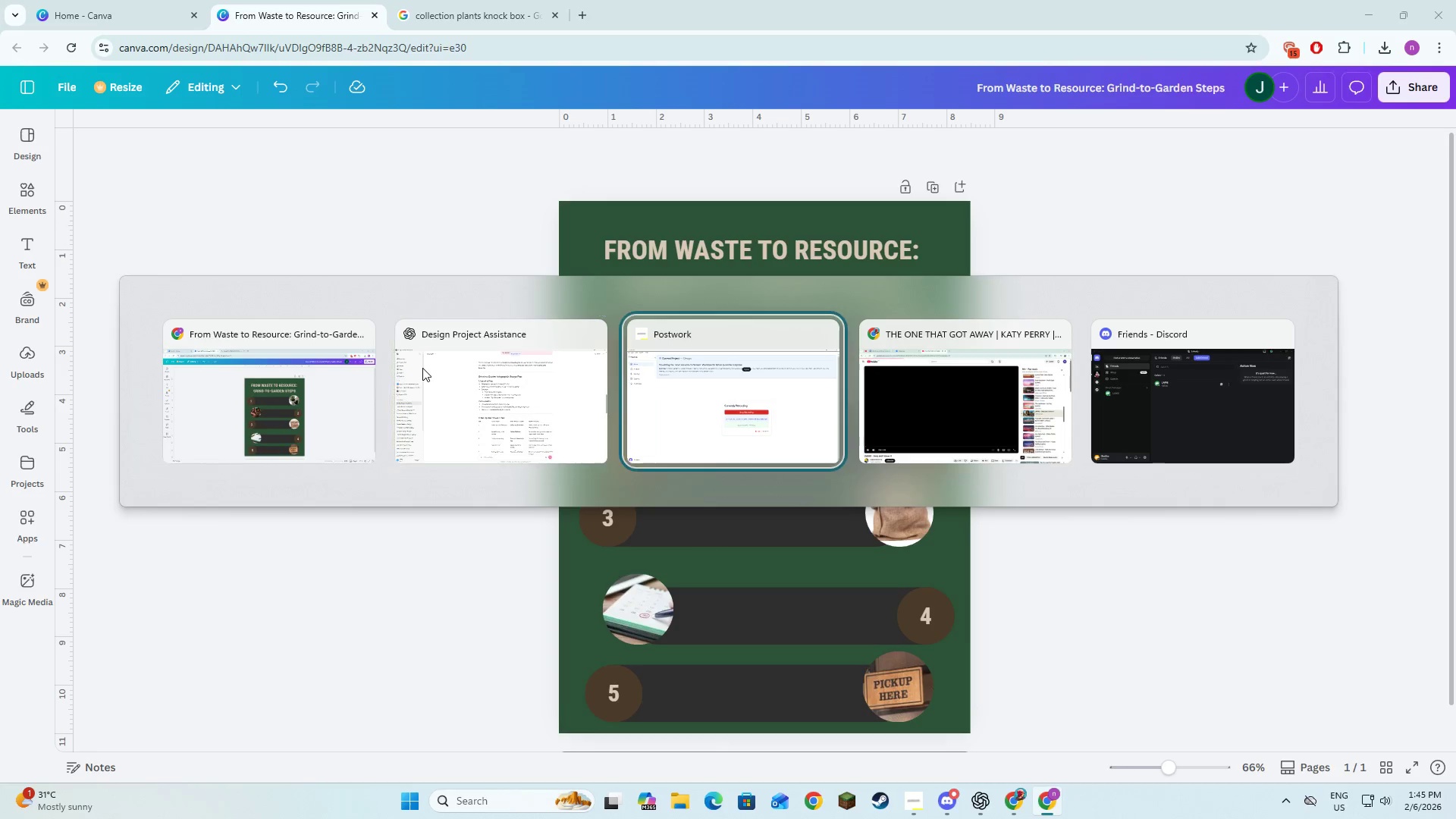 
key(Alt+Tab)